 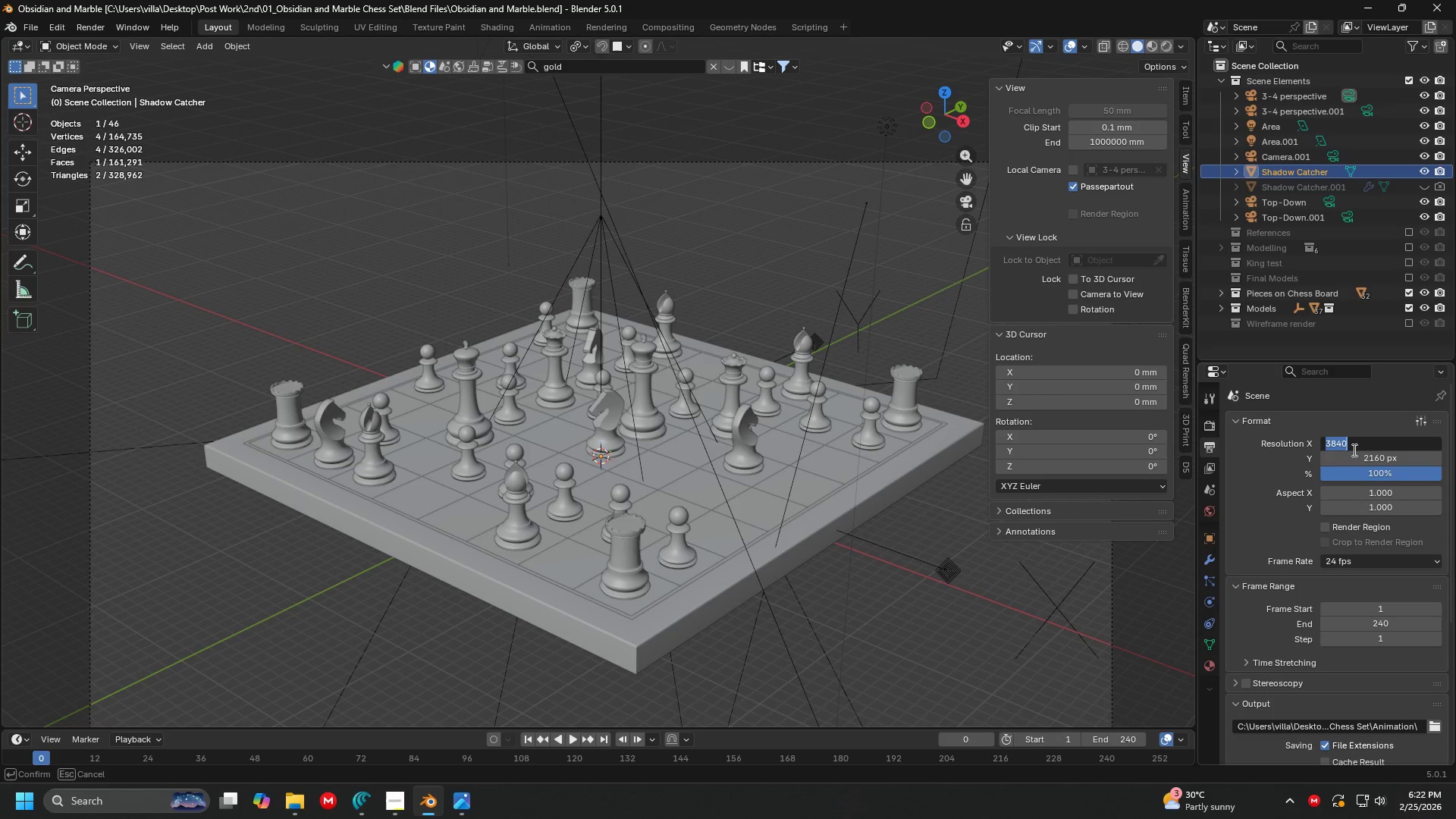 
type(1080)
key(Tab)
type(1920)
 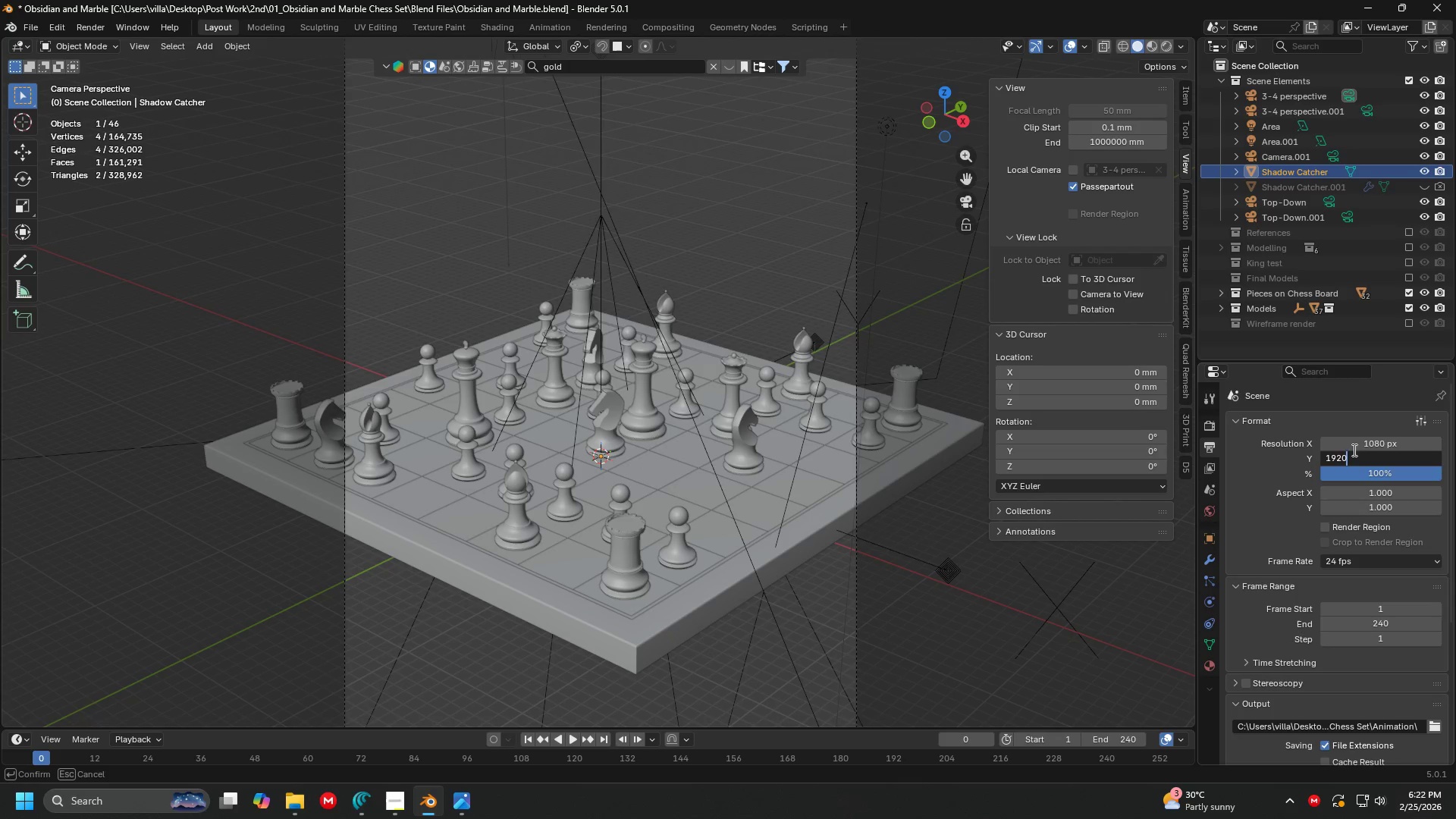 
key(Enter)
 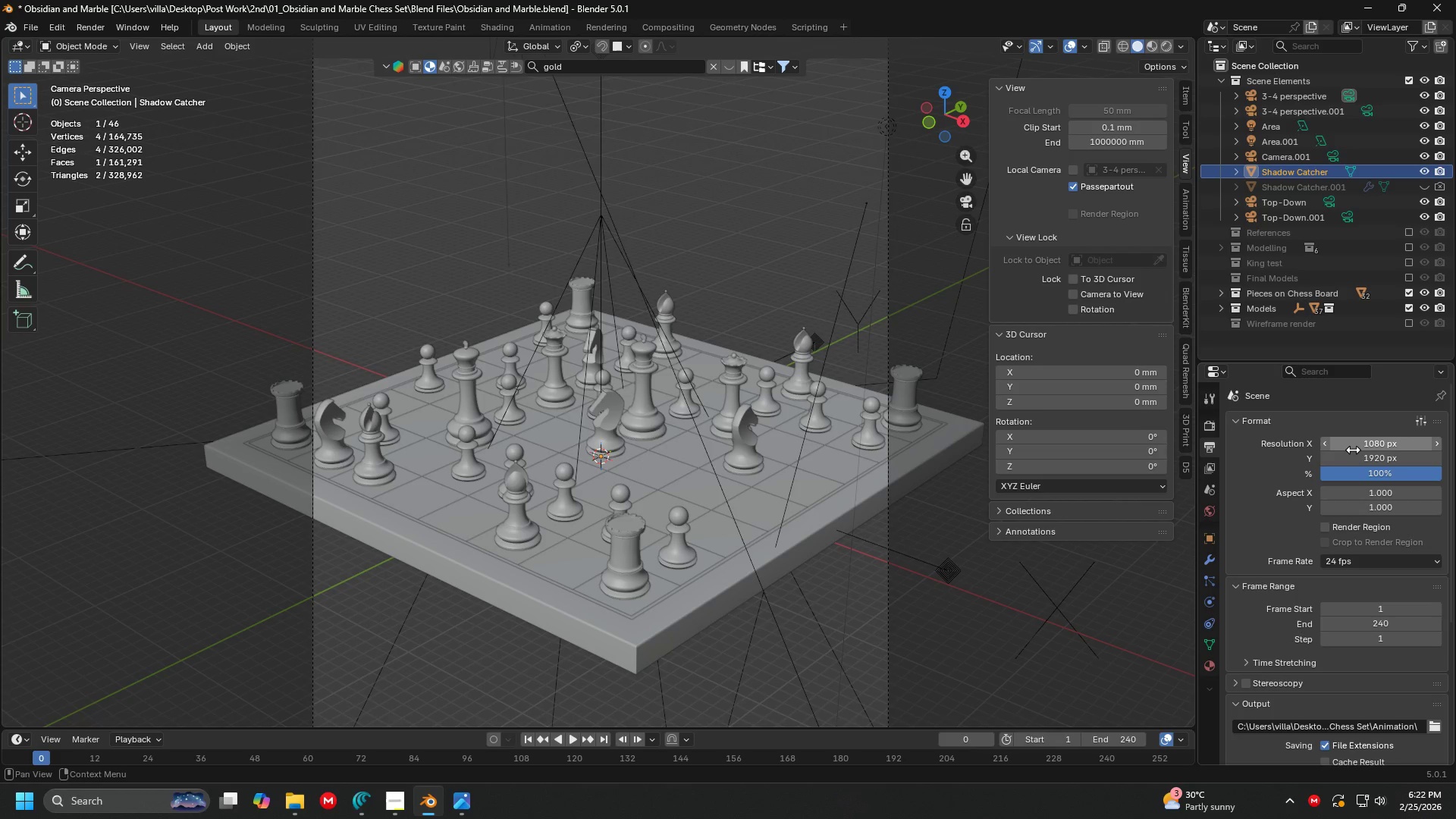 
left_click([1353, 450])
 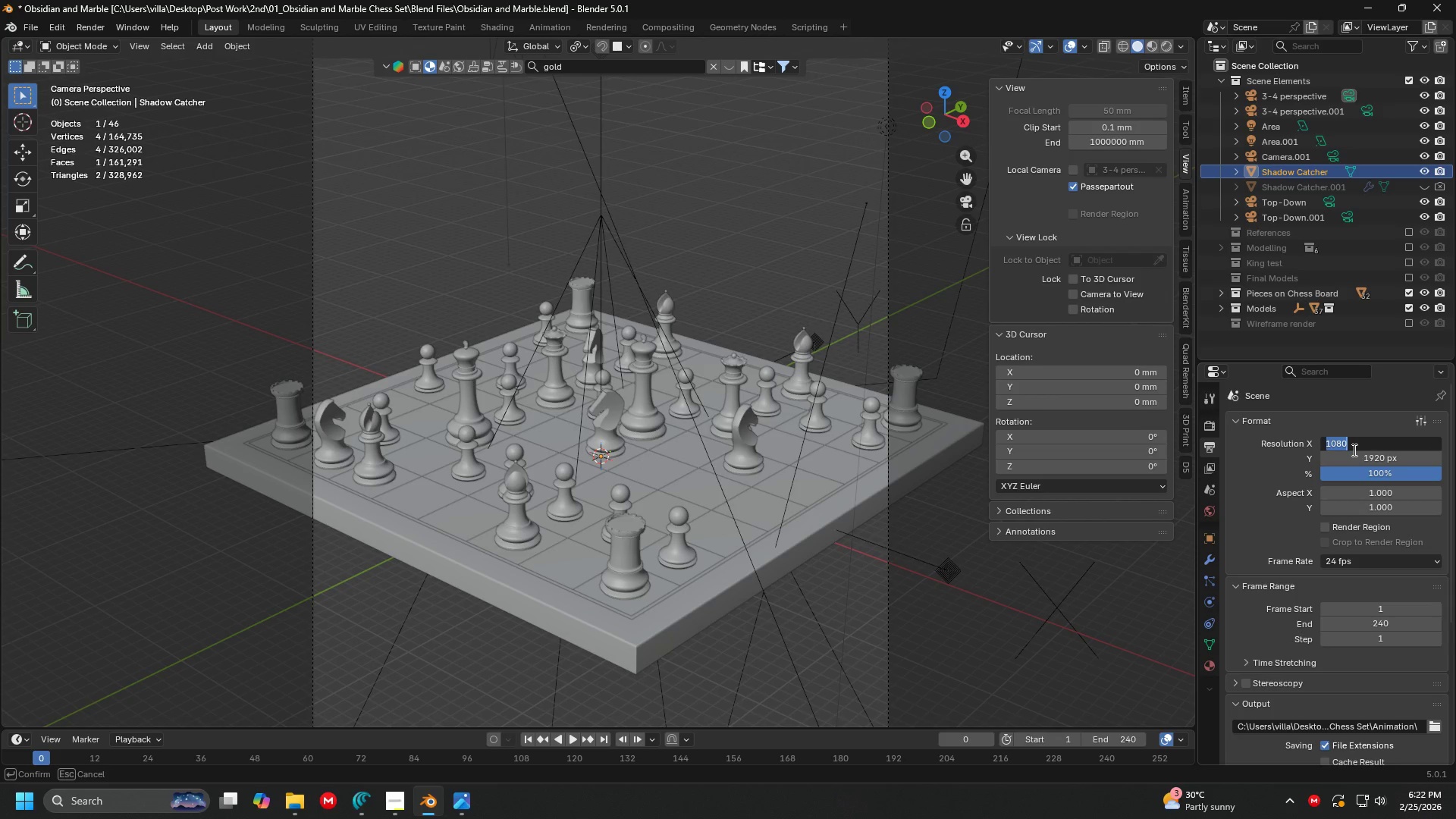 
type(1920)
key(Tab)
type(1080)
 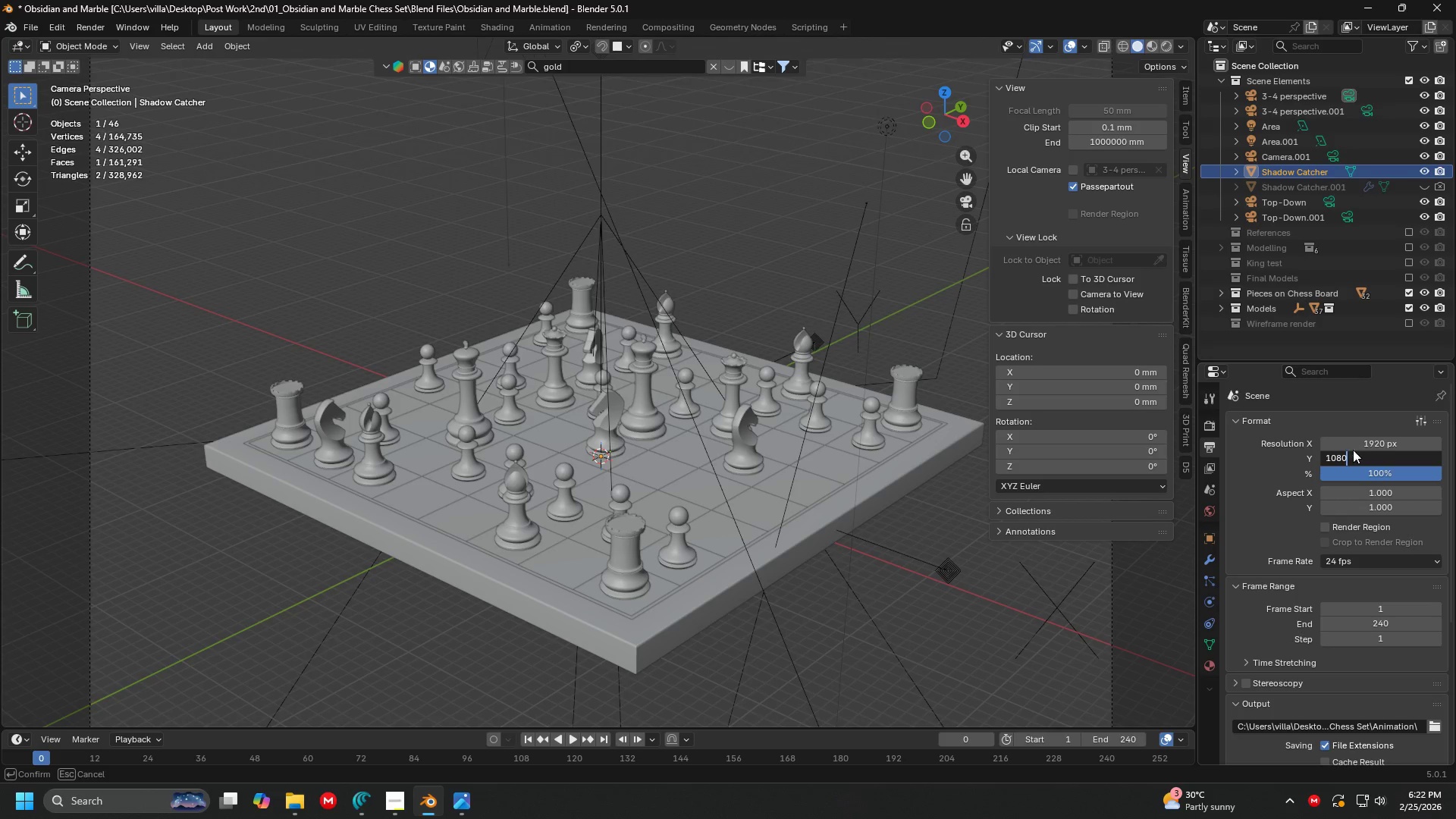 
key(Enter)
 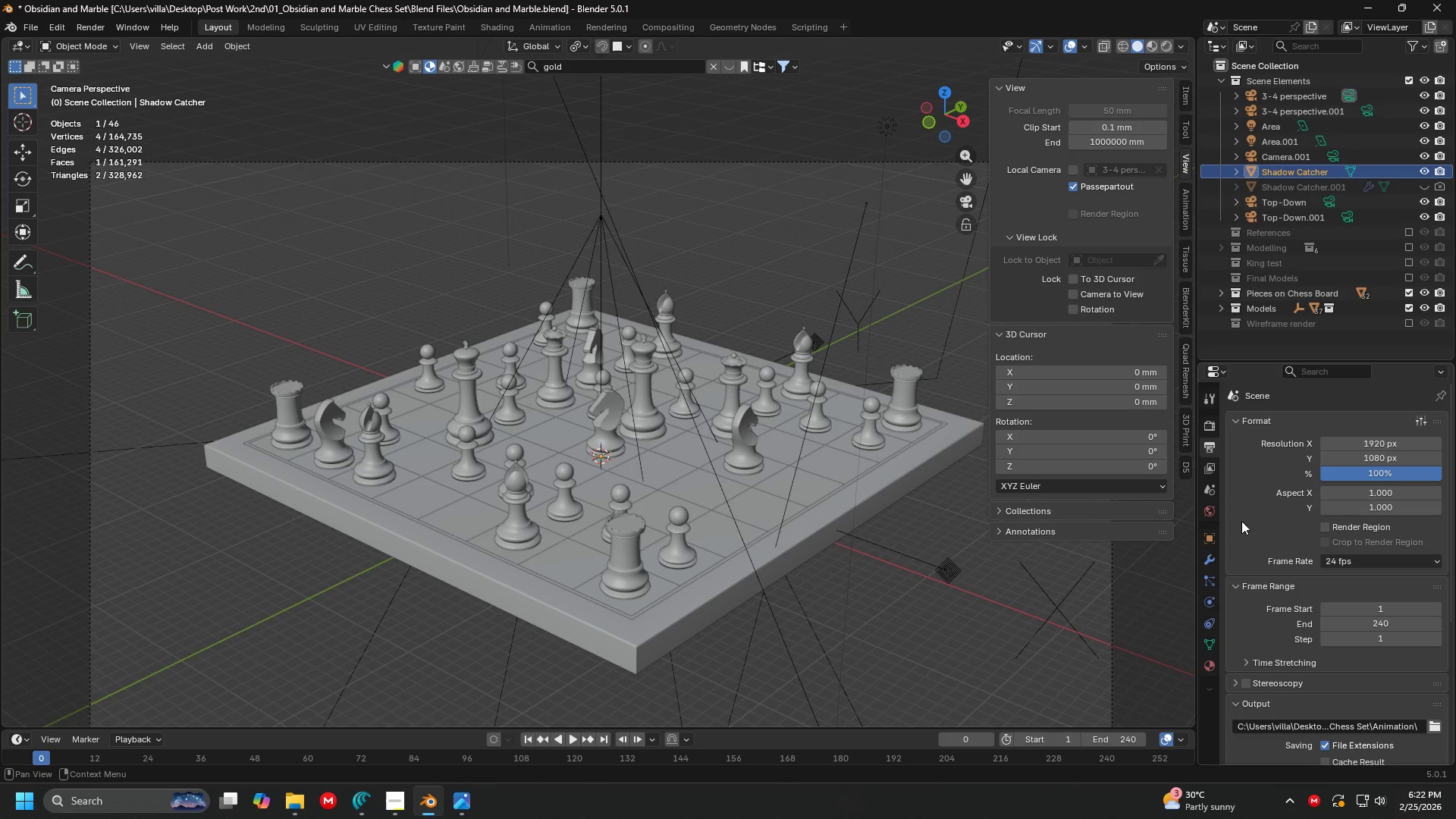 
scroll: coordinate [1341, 575], scroll_direction: down, amount: 6.0
 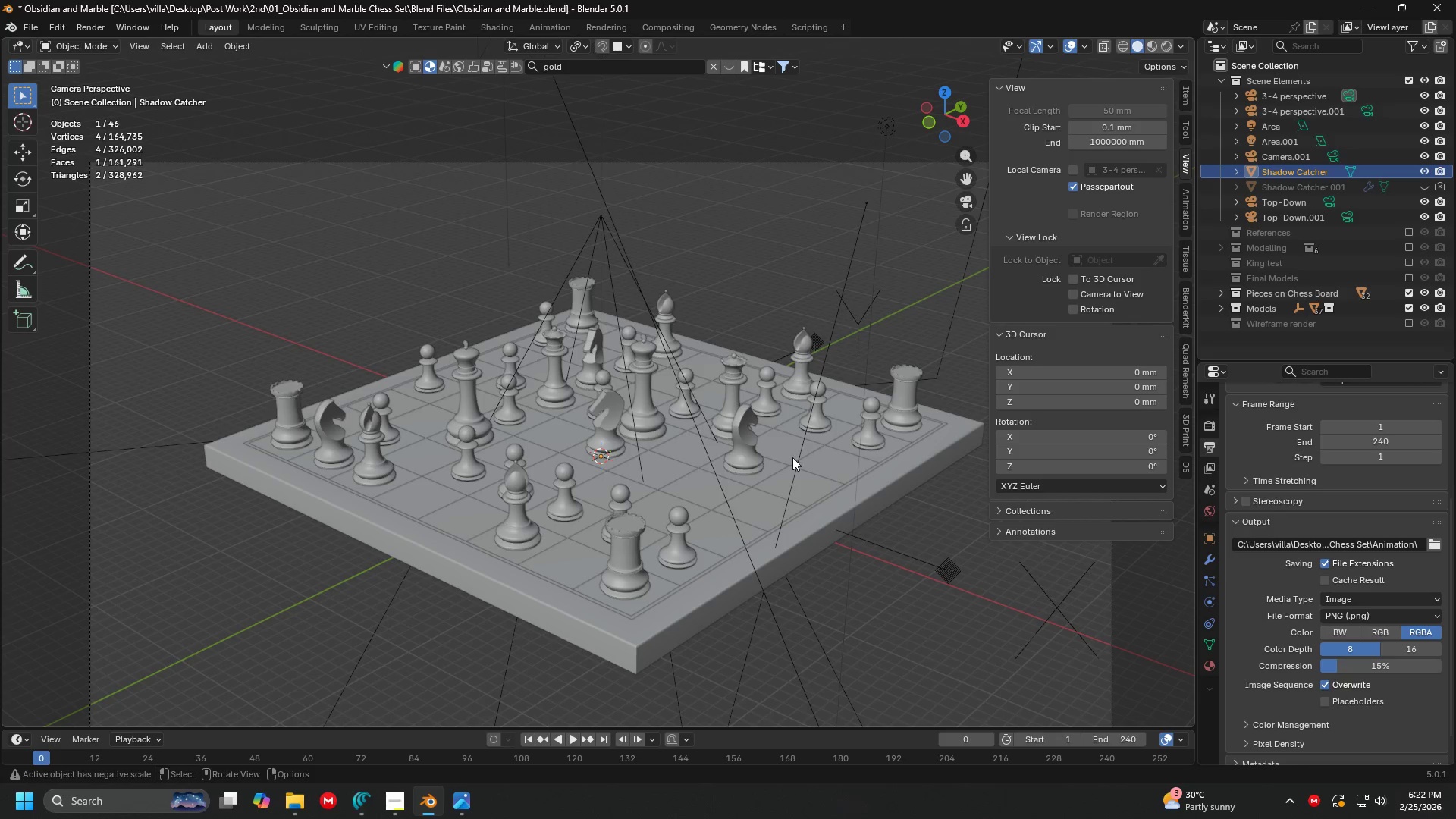 
key(Control+S)